 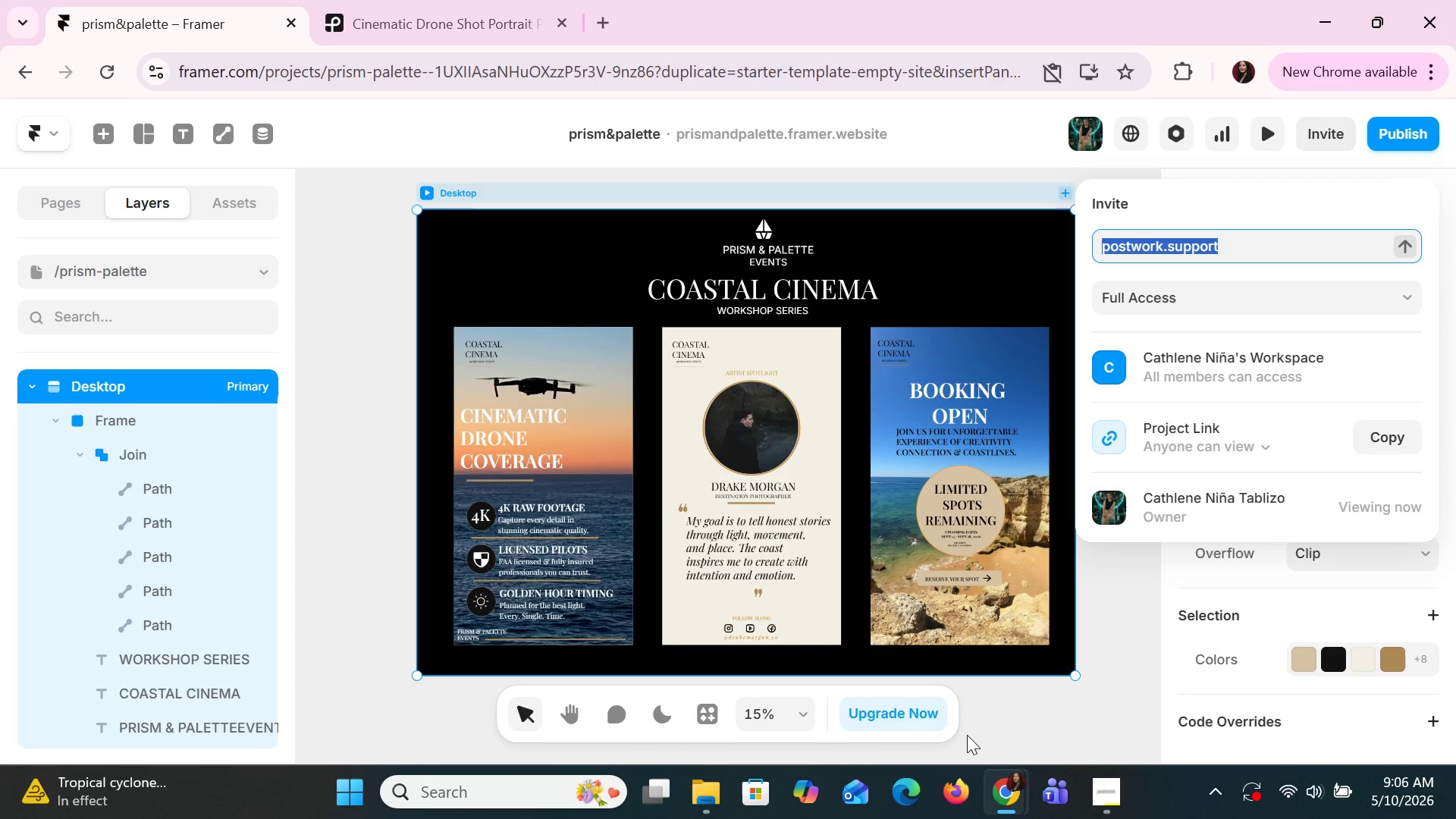 
key(Backspace)
 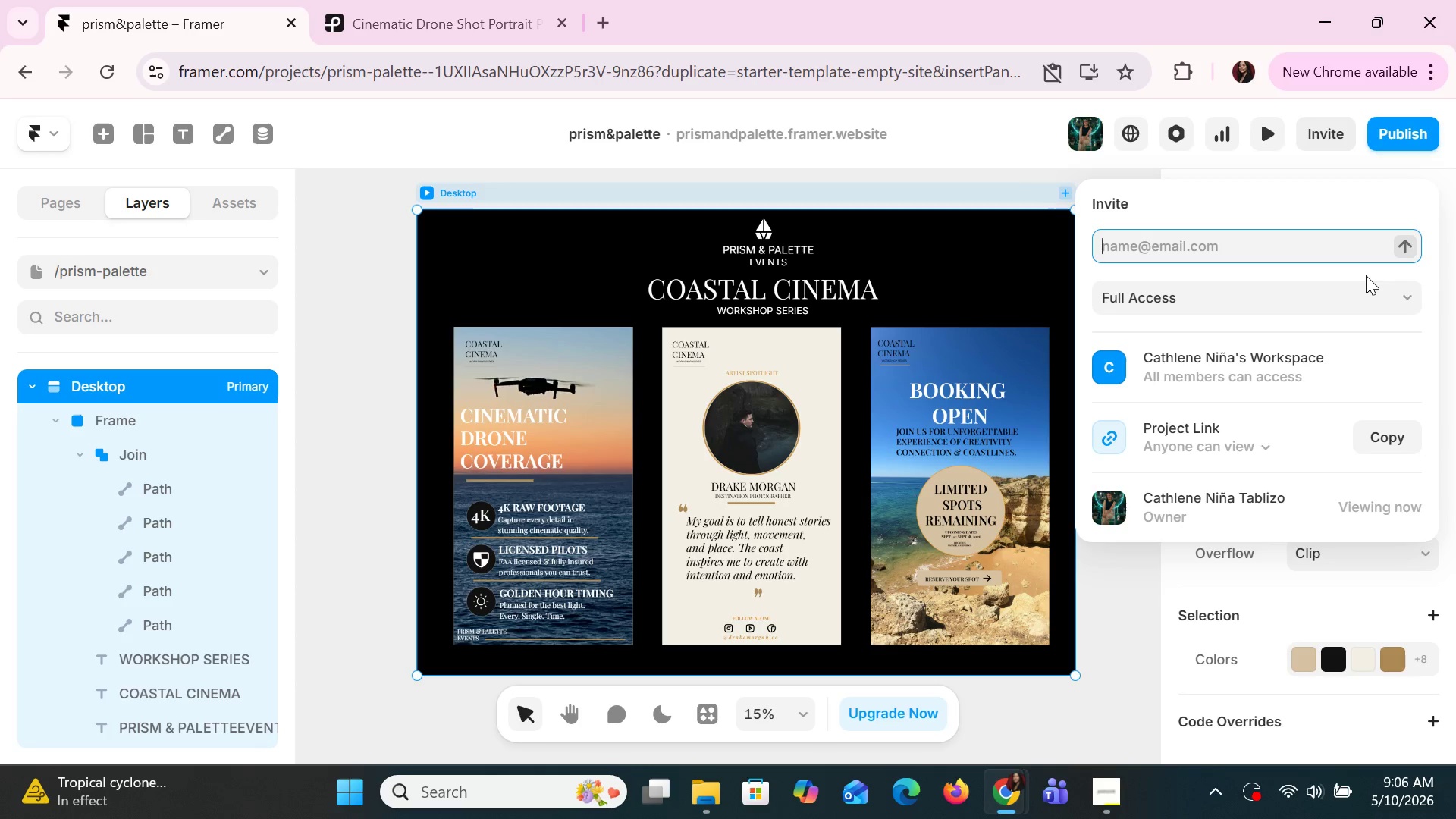 
wait(17.0)
 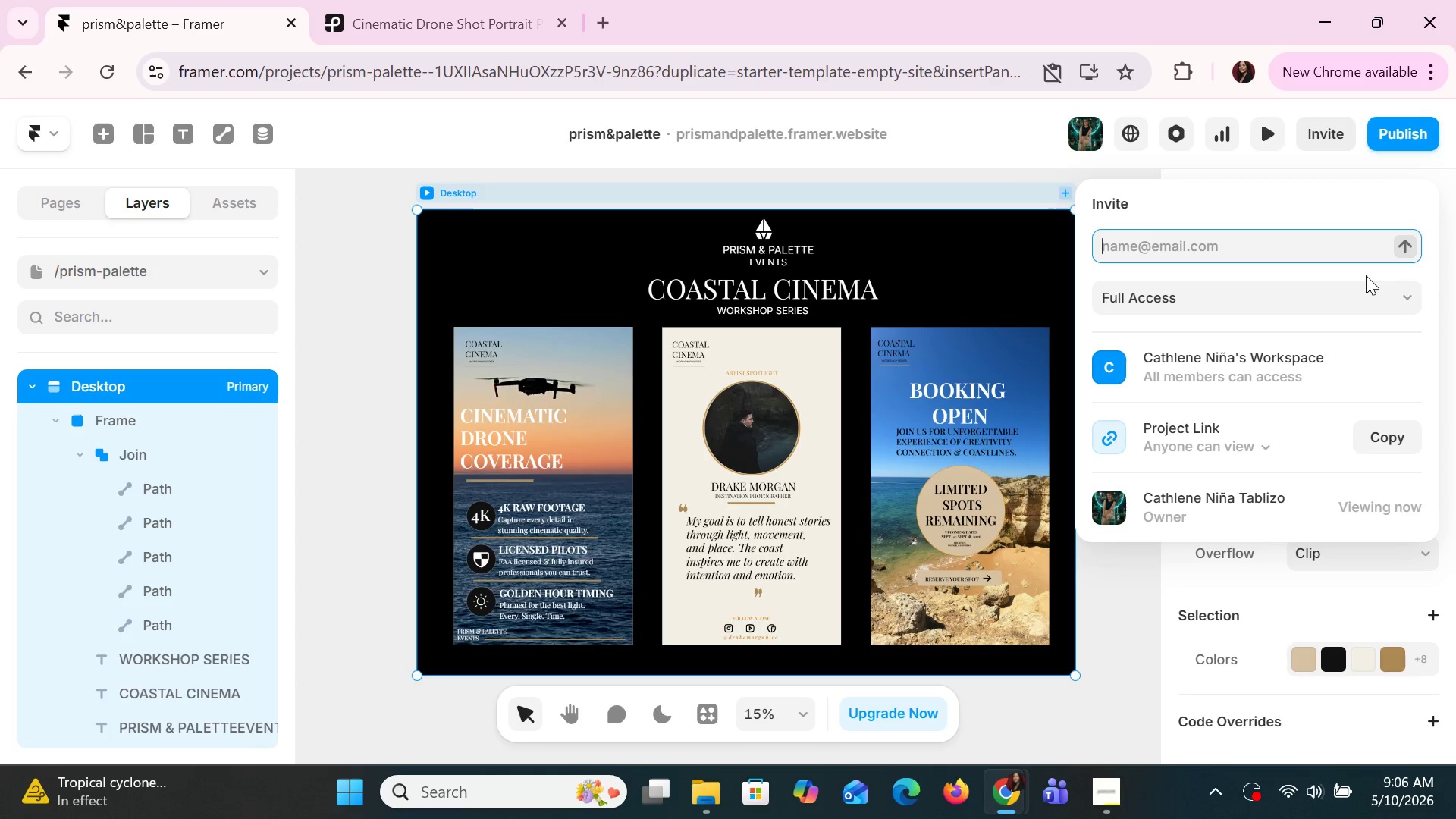 
left_click([1266, 446])
 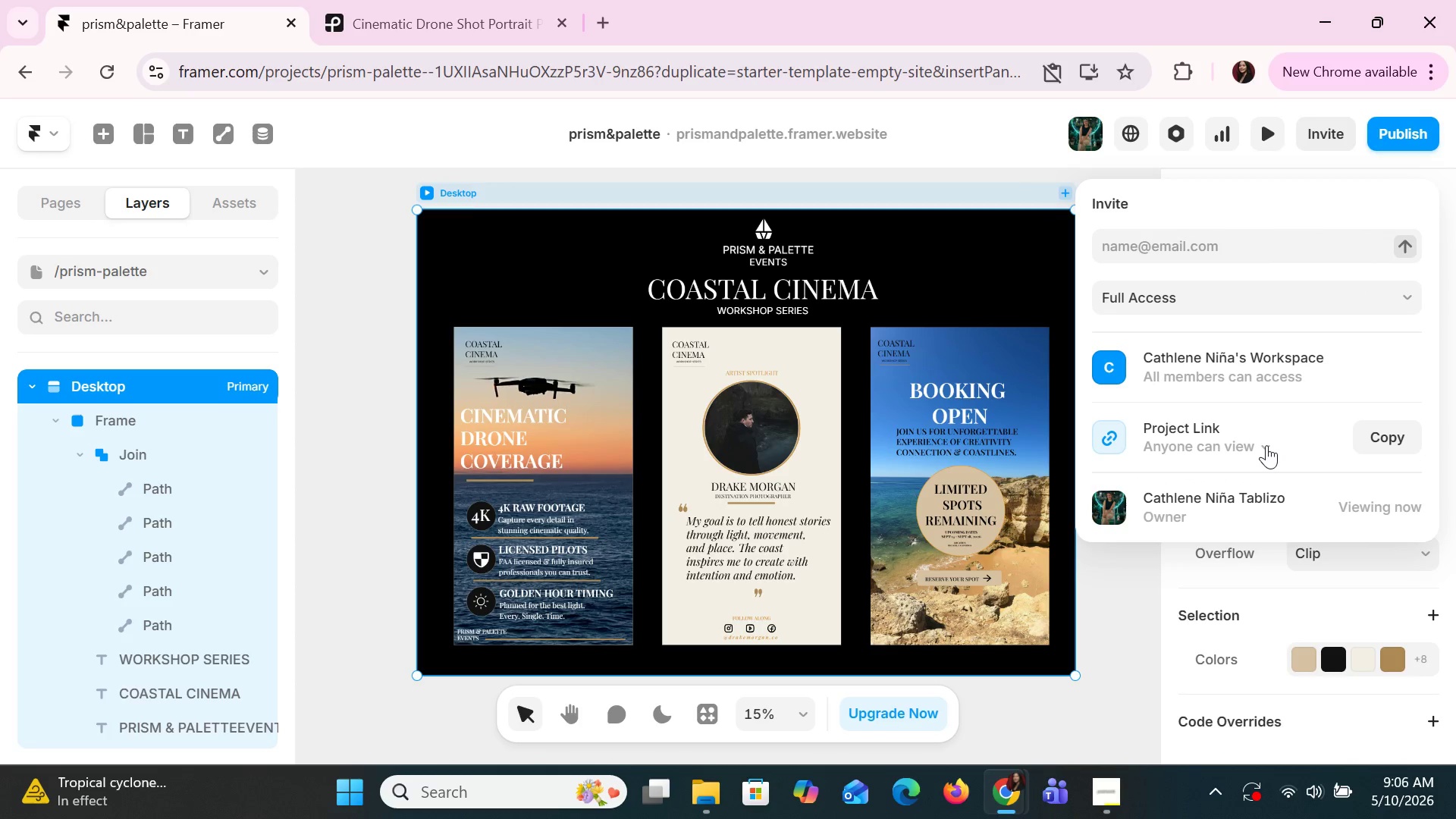 
left_click([1266, 445])